 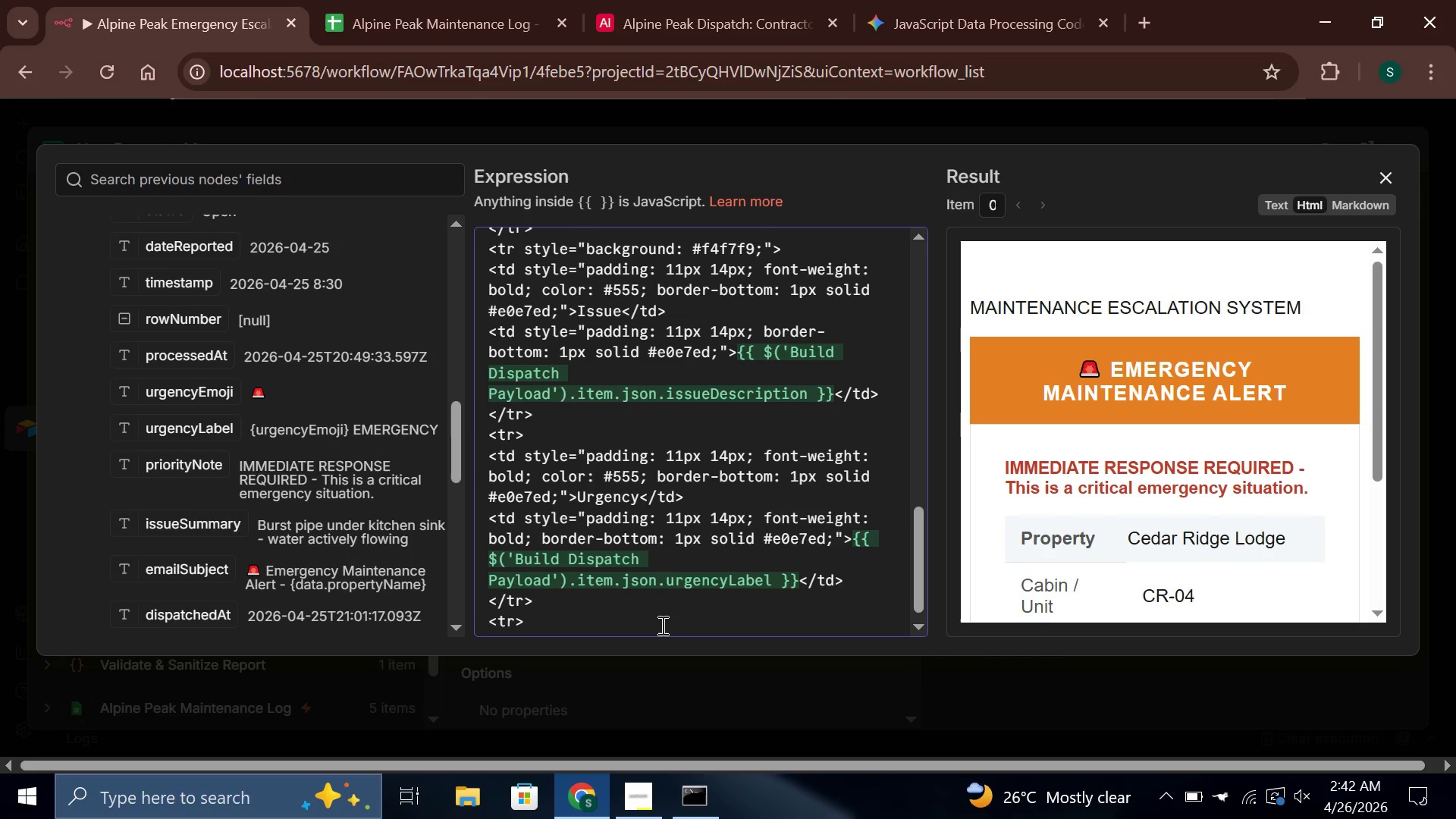 
key(ArrowLeft)
 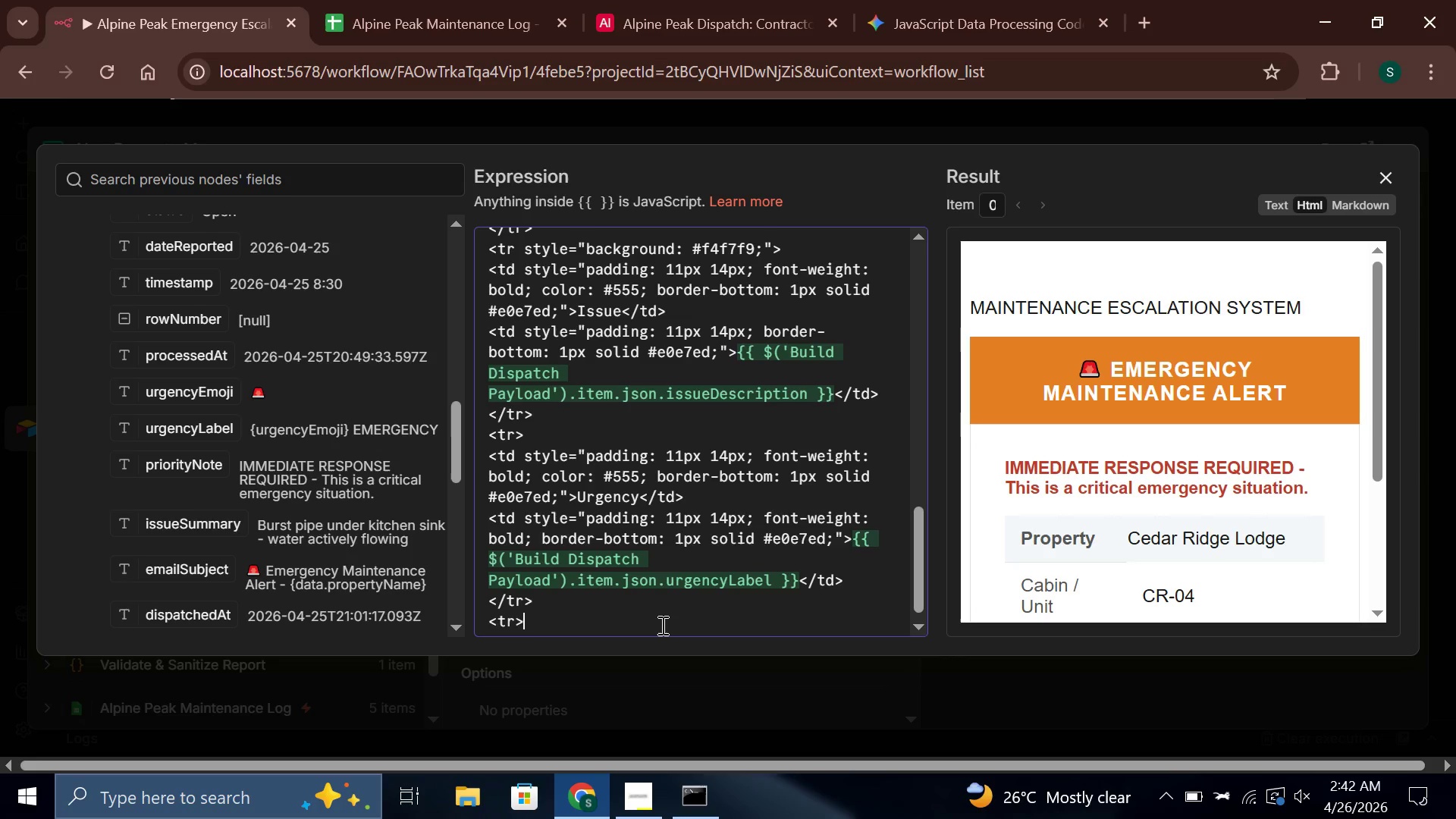 
key(ArrowLeft)
 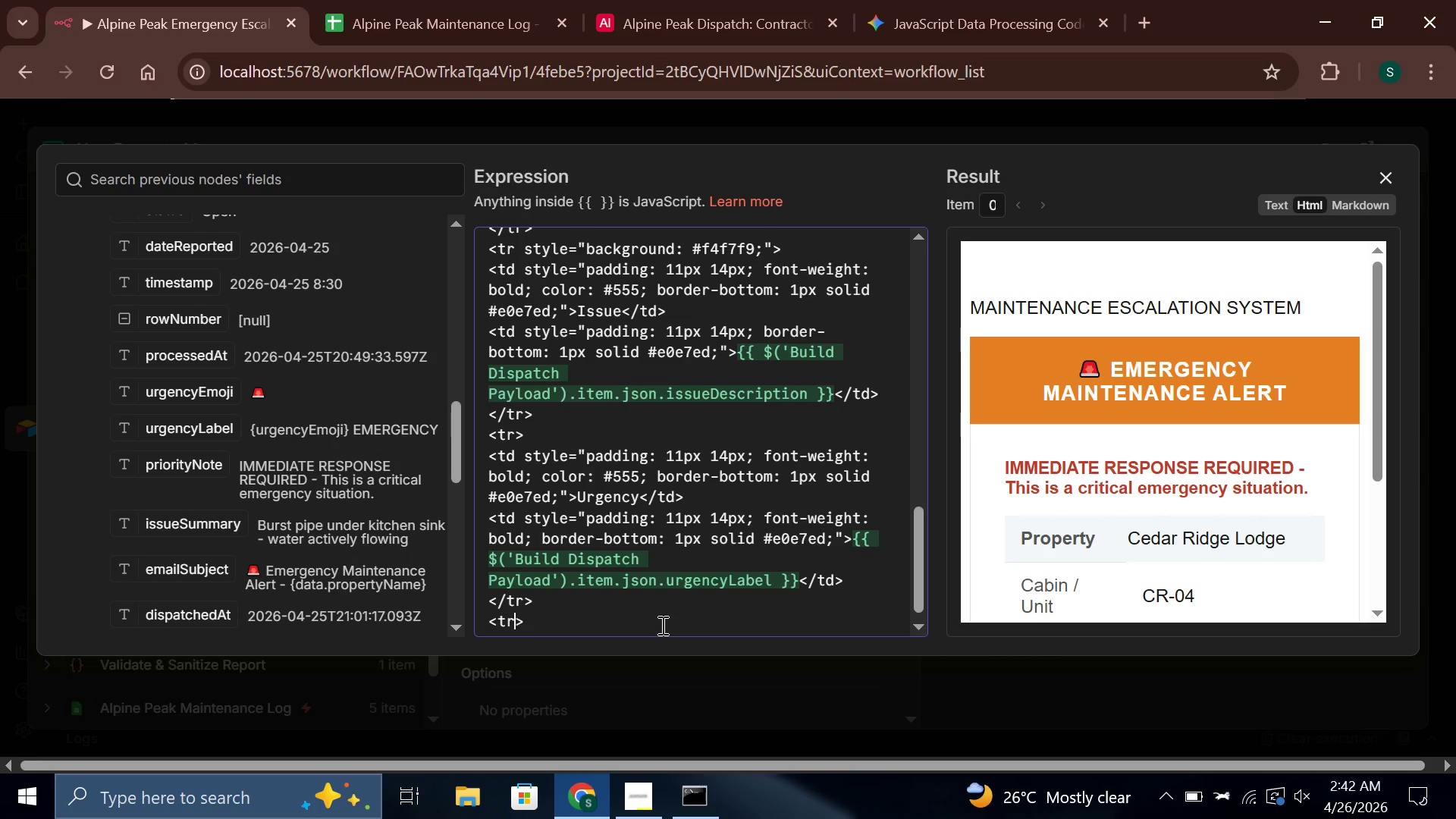 
type( style="background: #4f7f9;)
 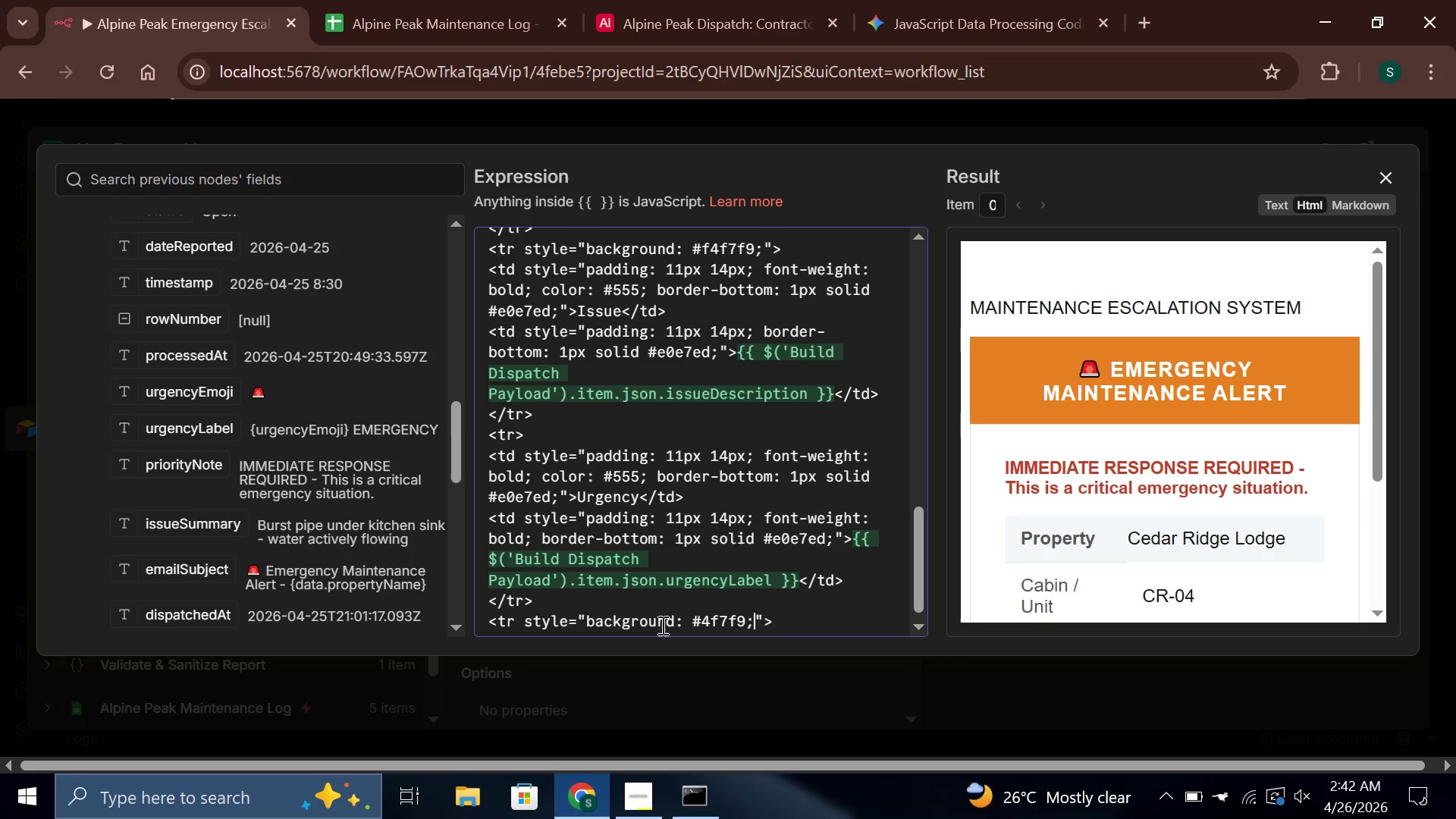 
key(ArrowRight)
 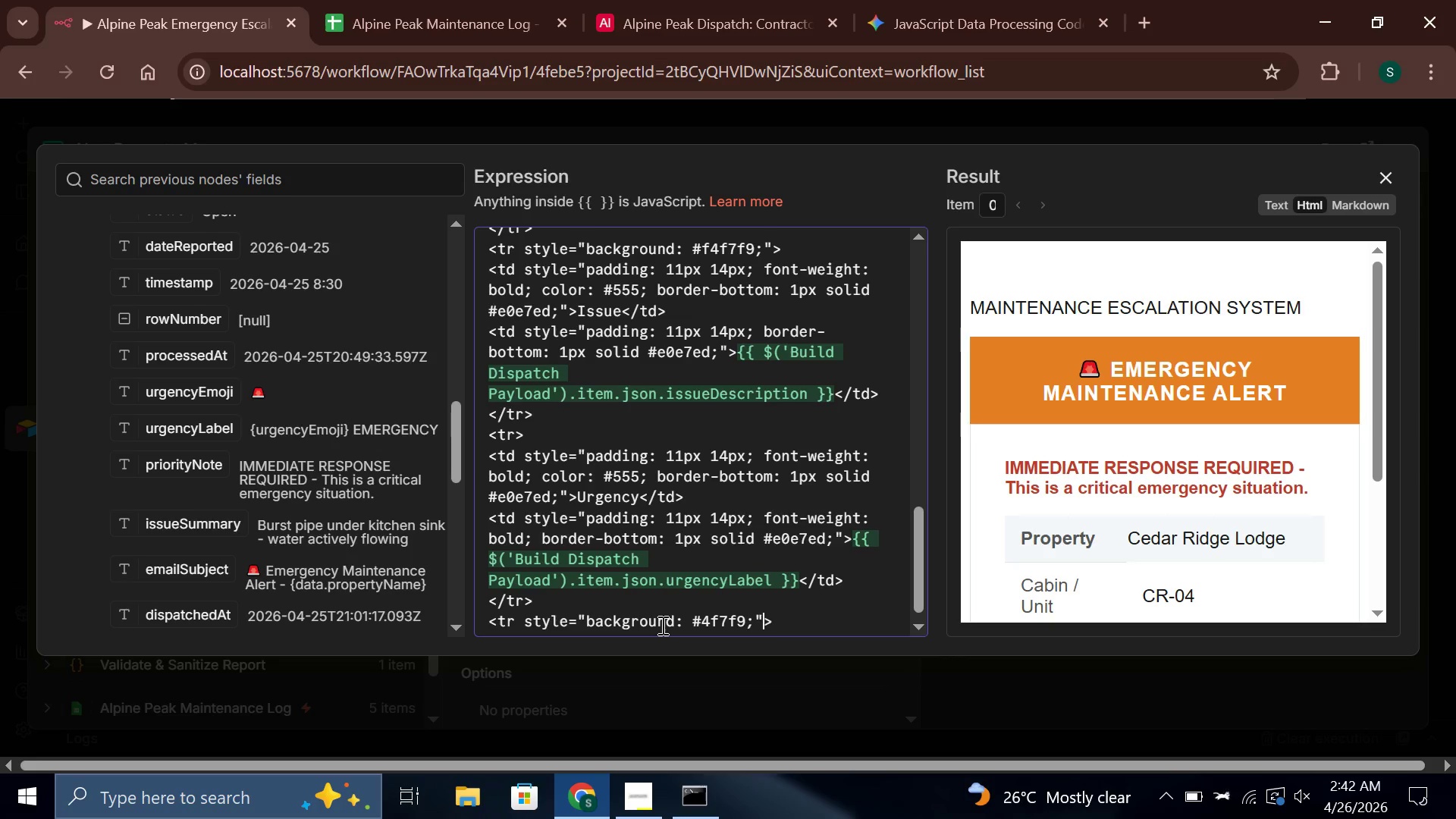 
key(ArrowRight)
 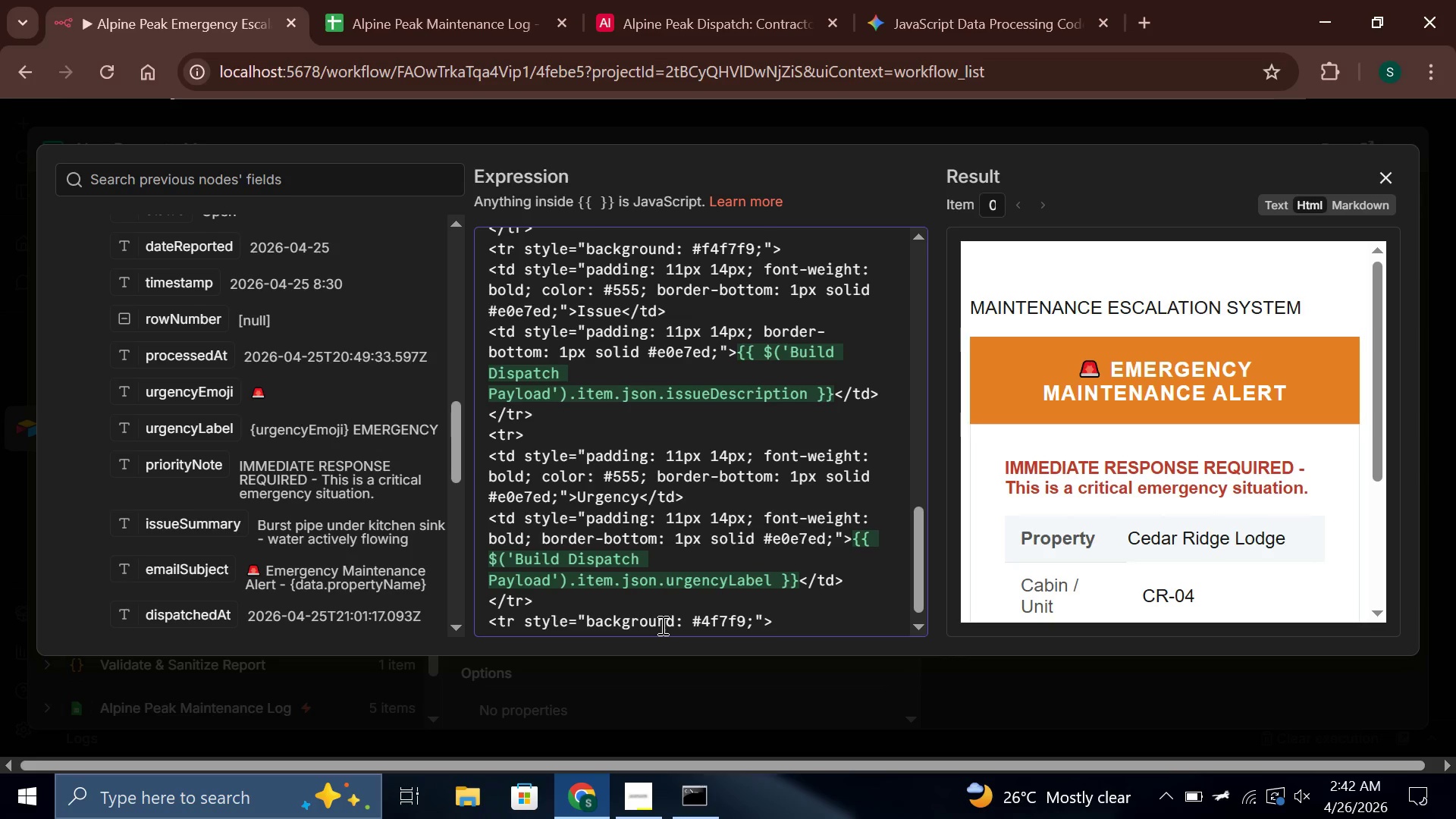 
key(Enter)
 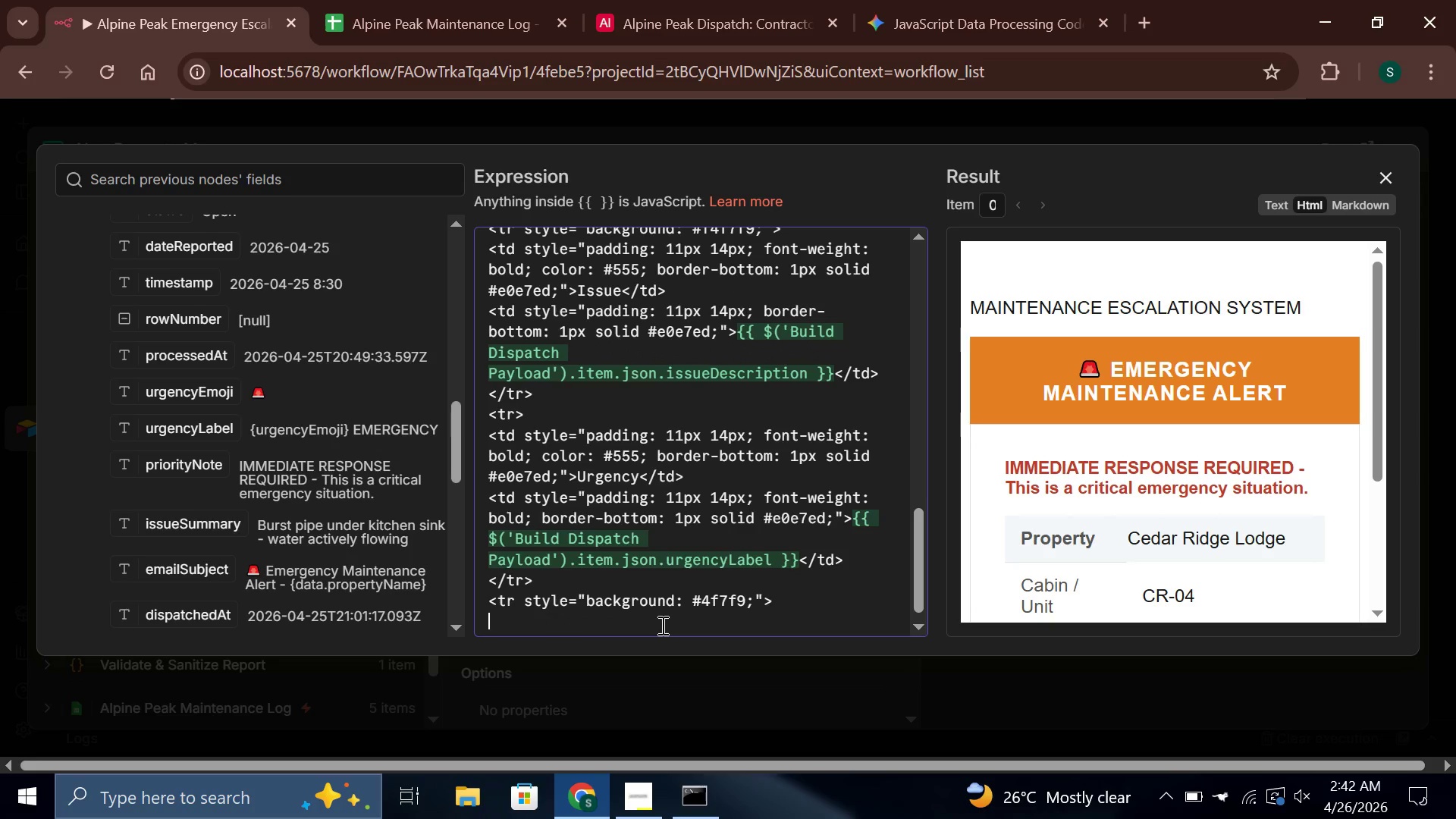 
hold_key(key=ShiftLeft, duration=1.2)
 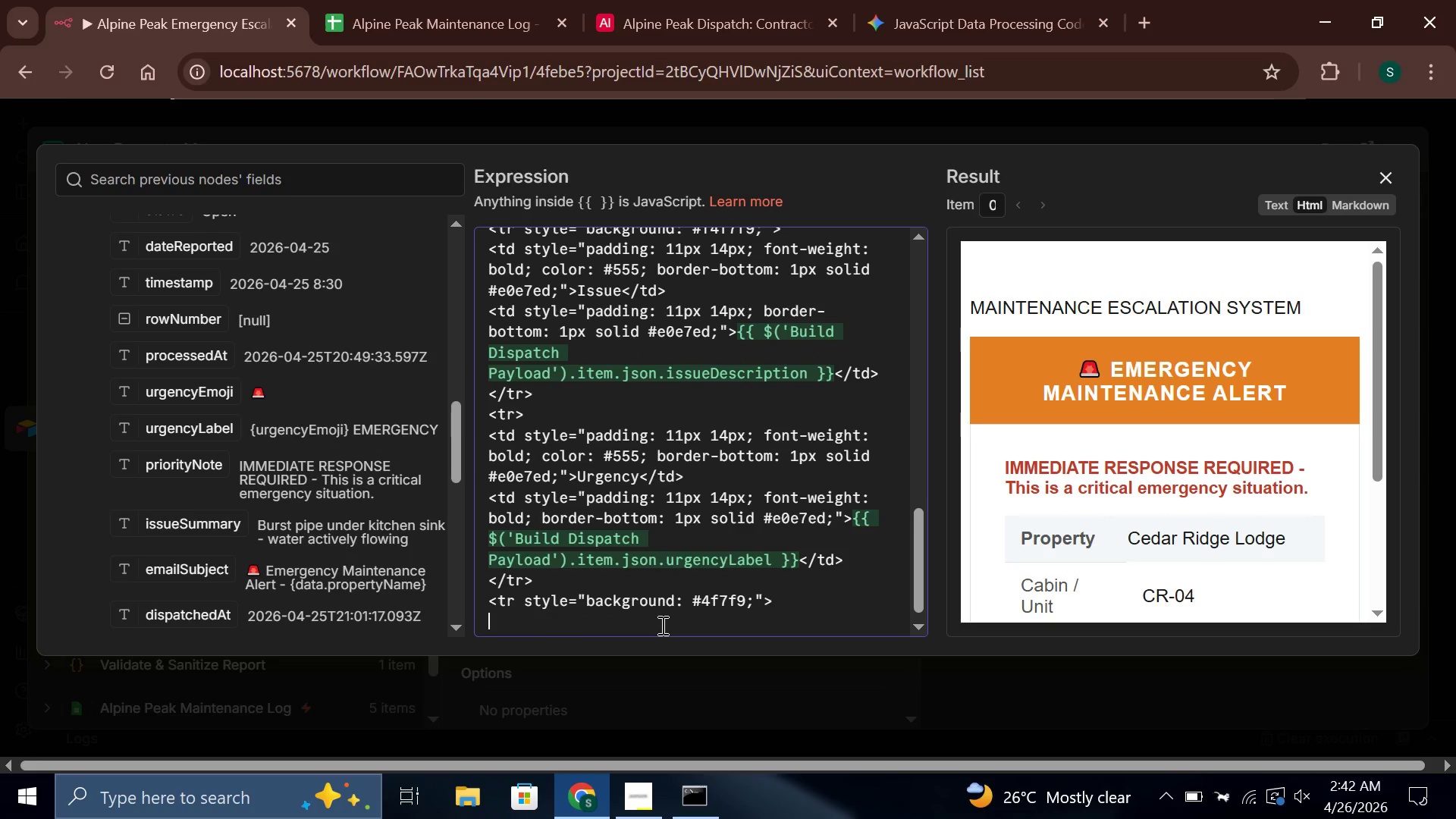 
wait(28.5)
 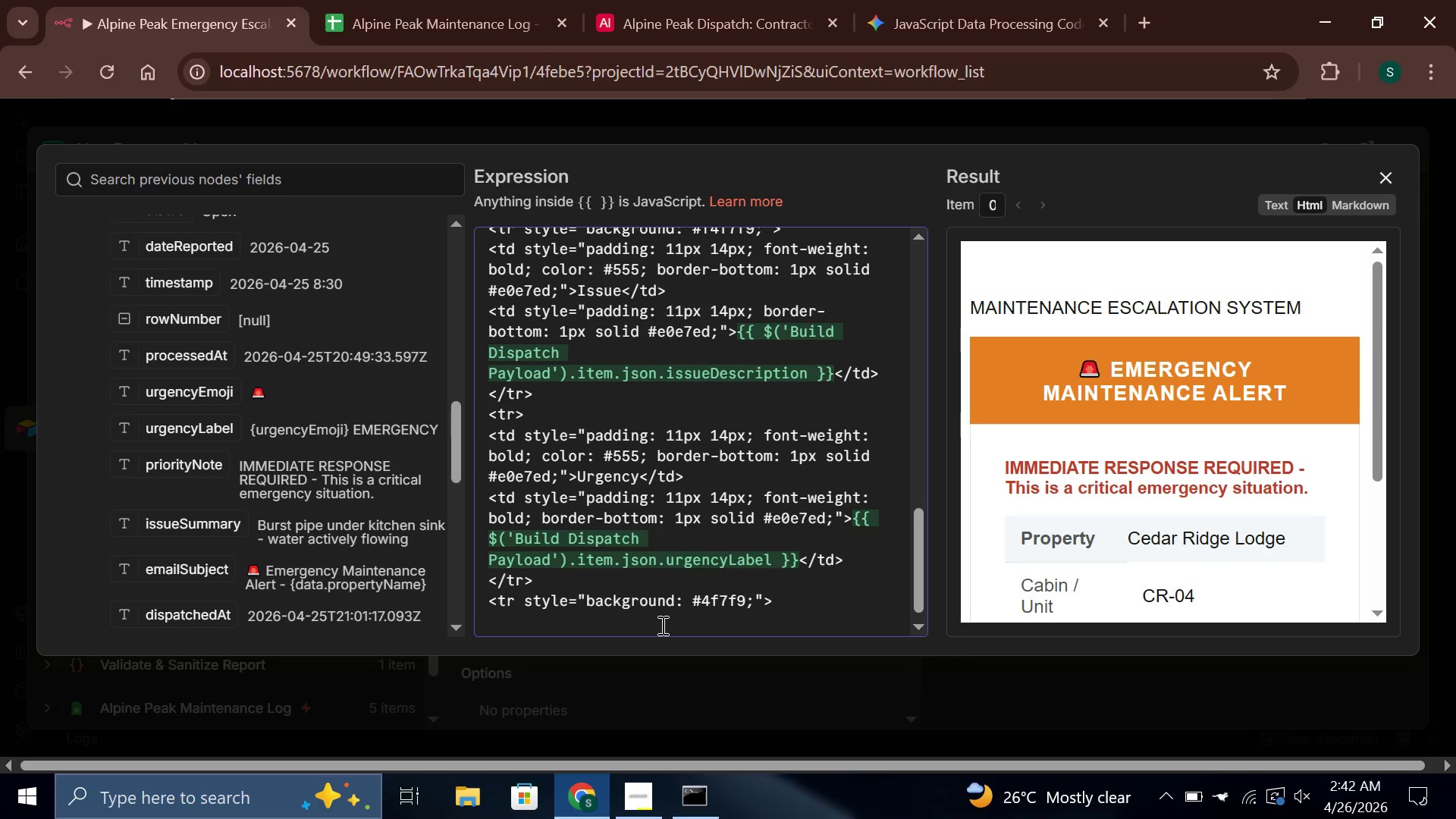 
type(<TD)
key(Backspace)
key(Backspace)
type(td style="padding: 11px 14px;)
 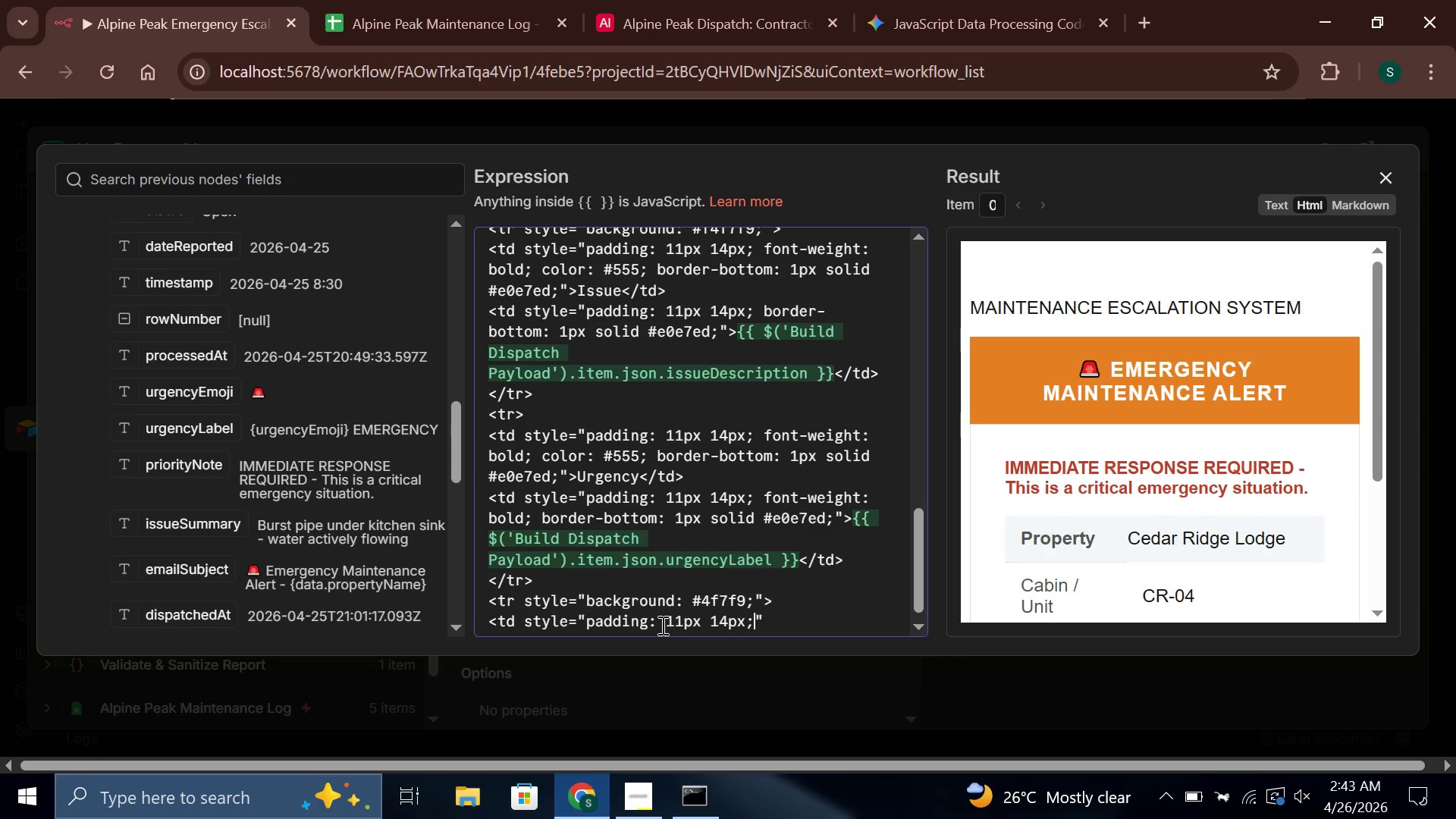 
left_click([656, 807])